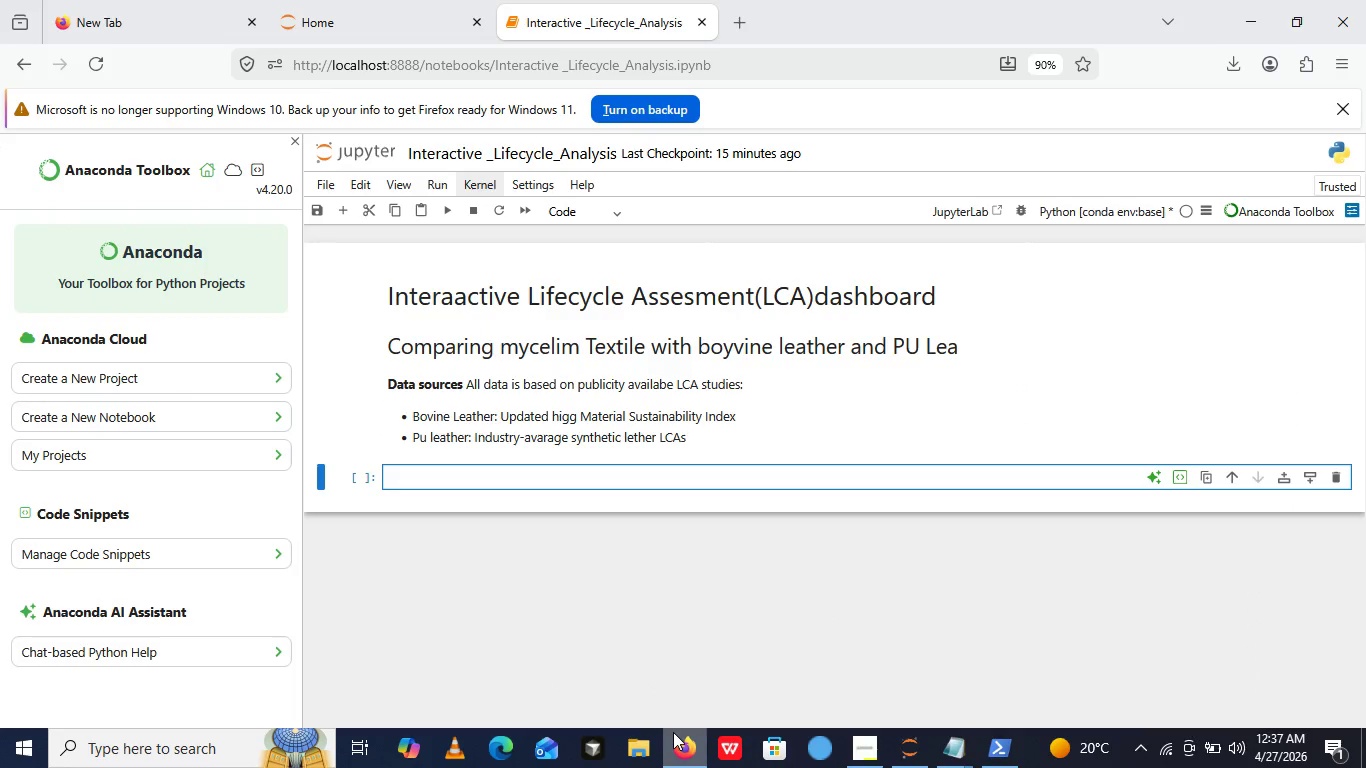 
left_click([529, 0])
 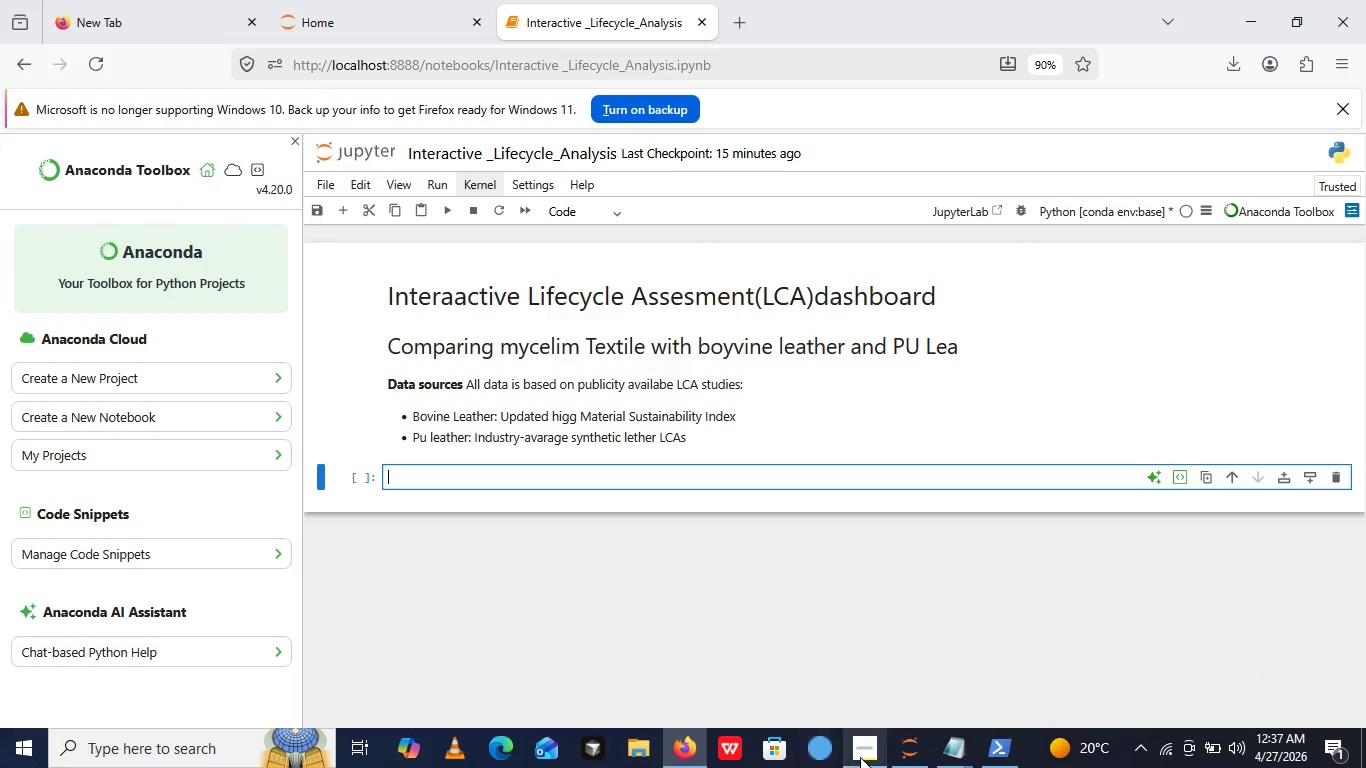 
left_click([860, 757])